 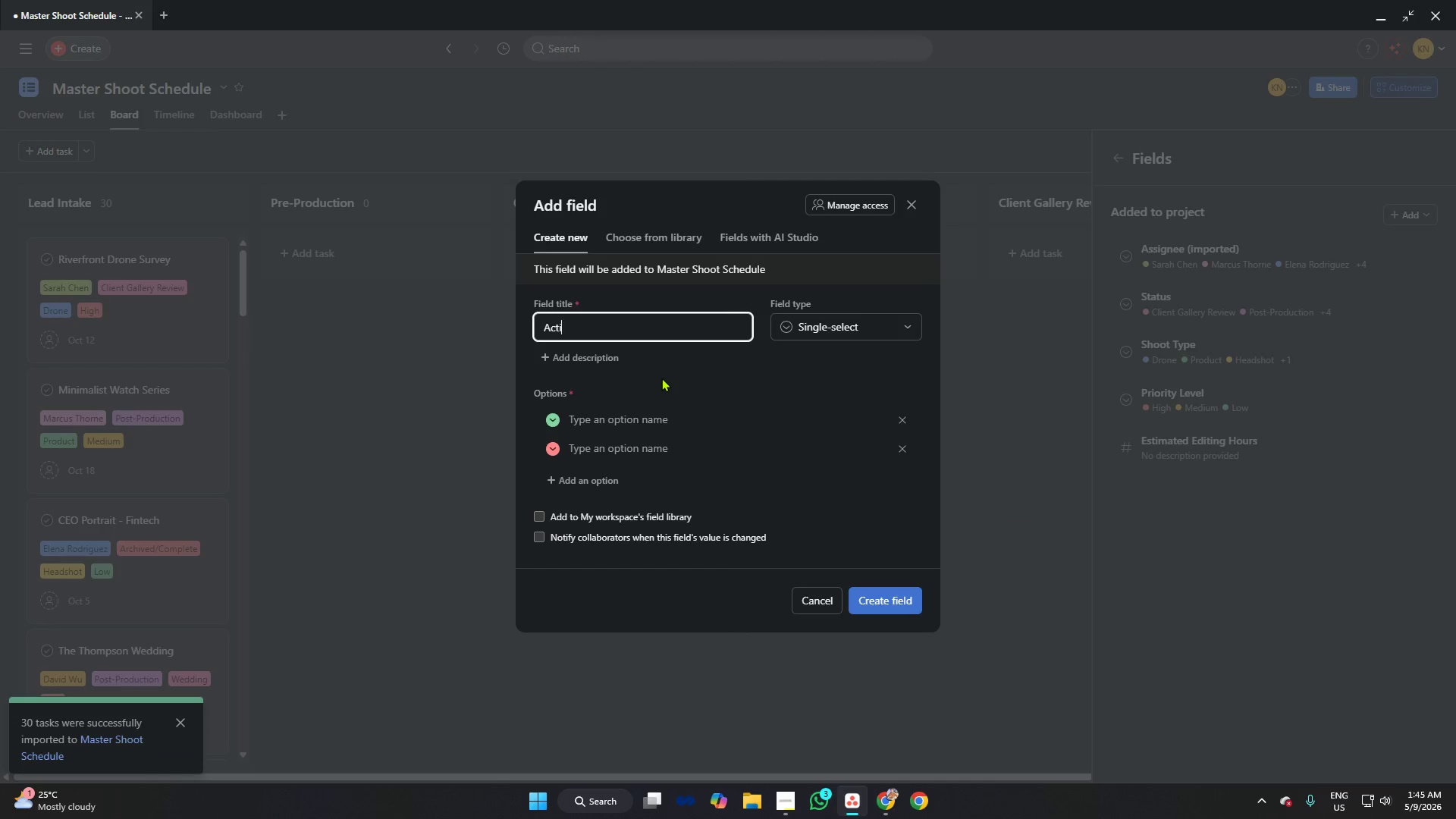 
hold_key(key=ShiftRight, duration=0.62)
 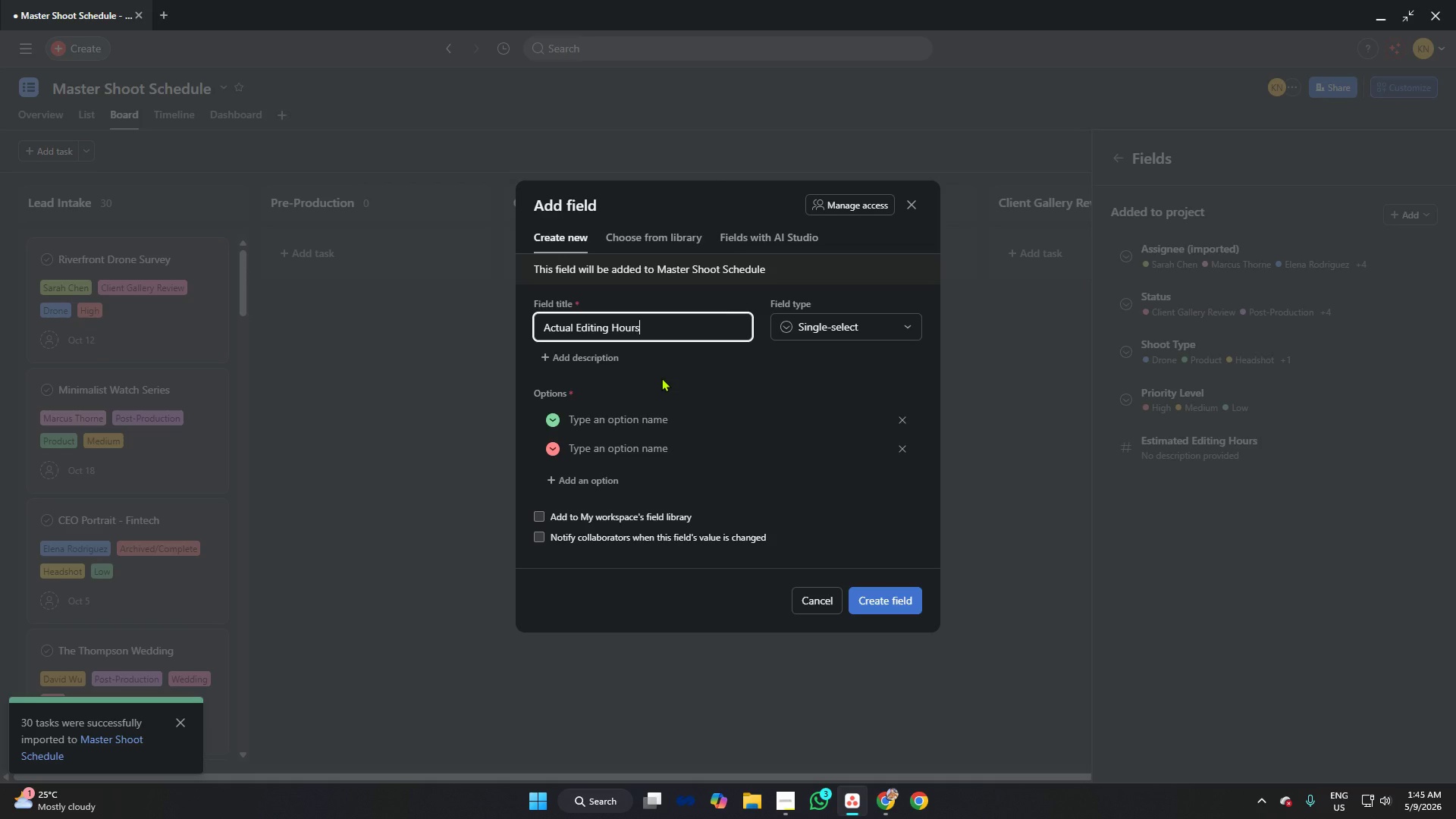 
left_click([856, 334])
 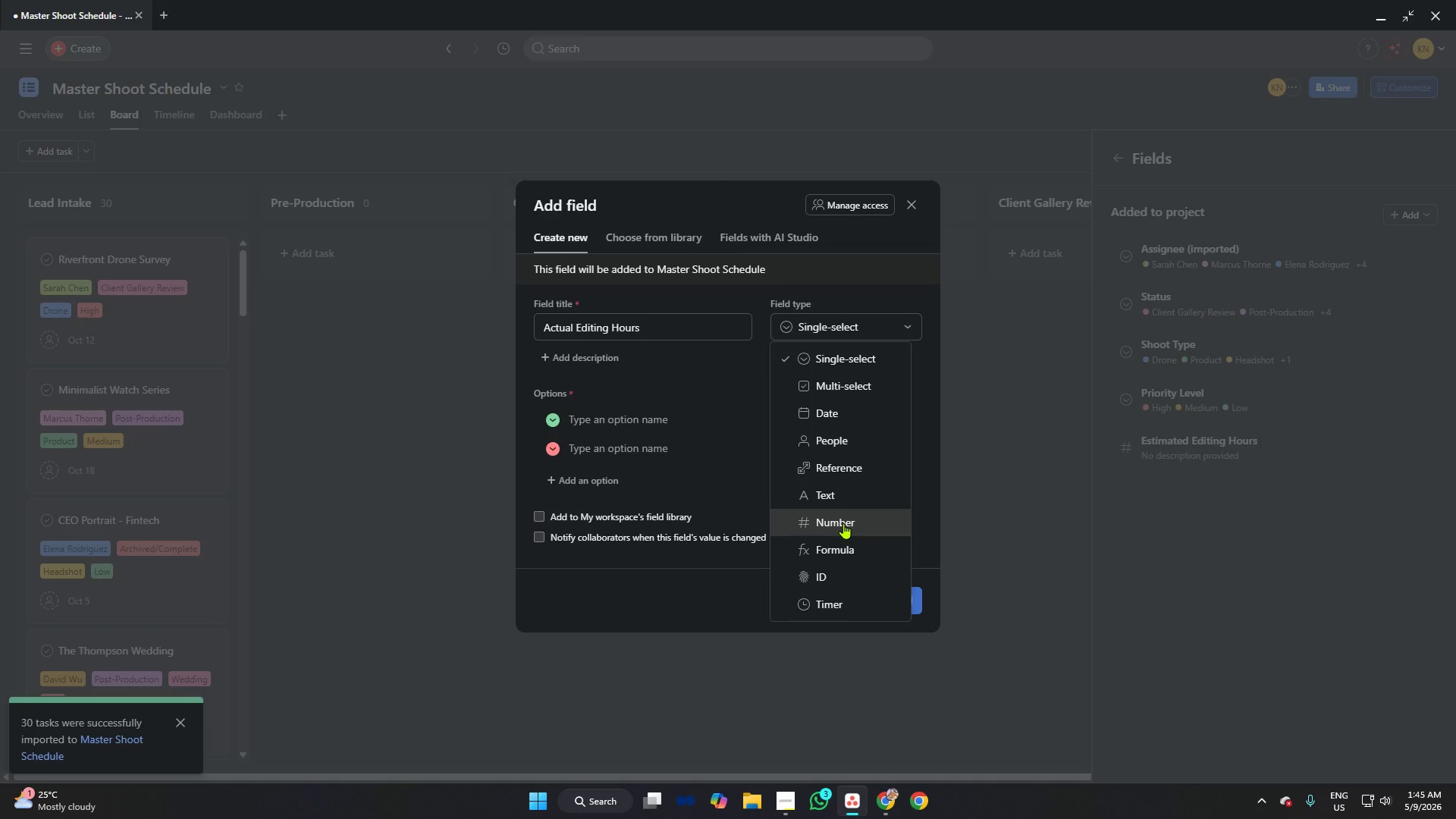 
left_click([845, 523])
 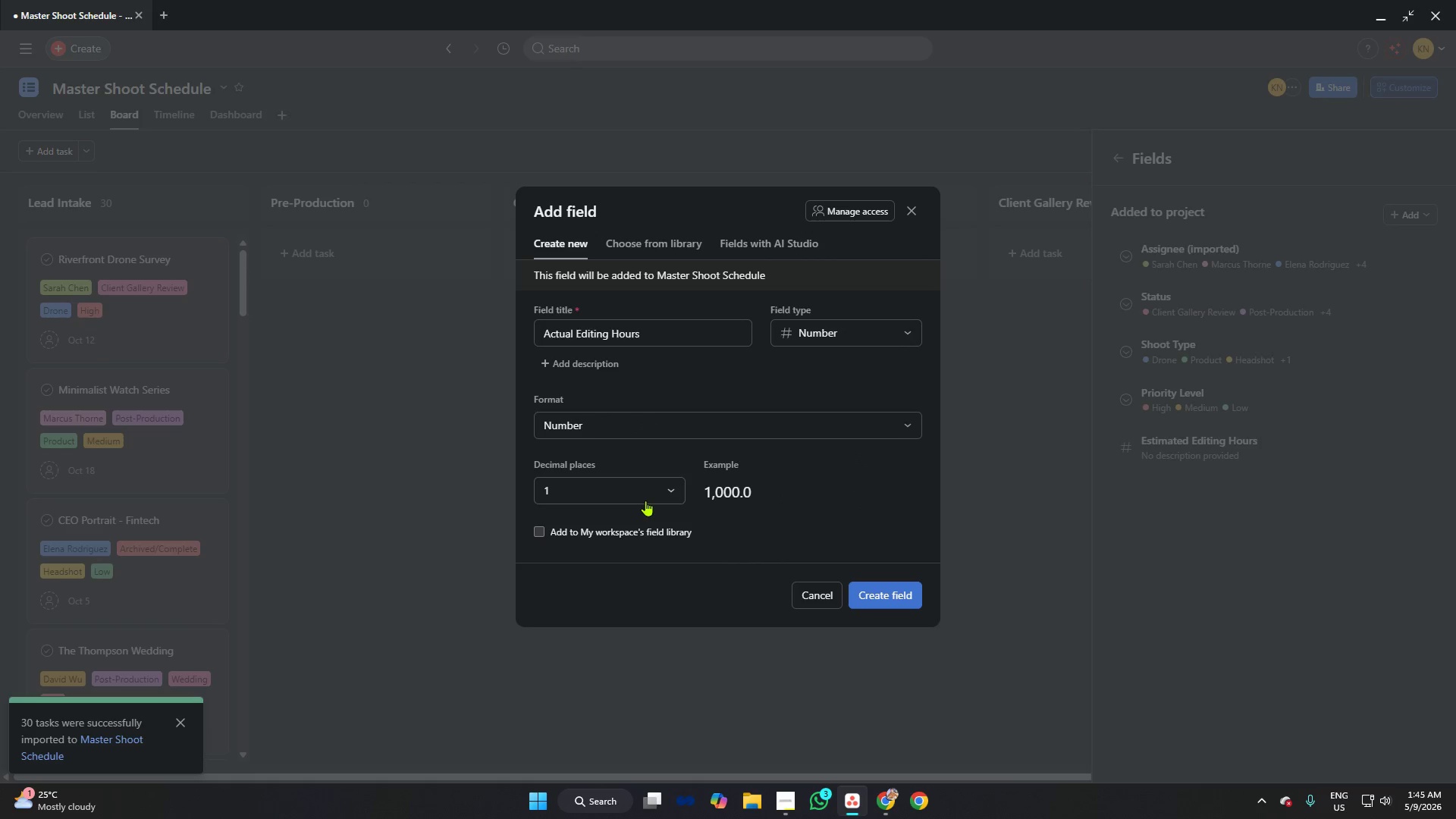 
left_click([645, 500])
 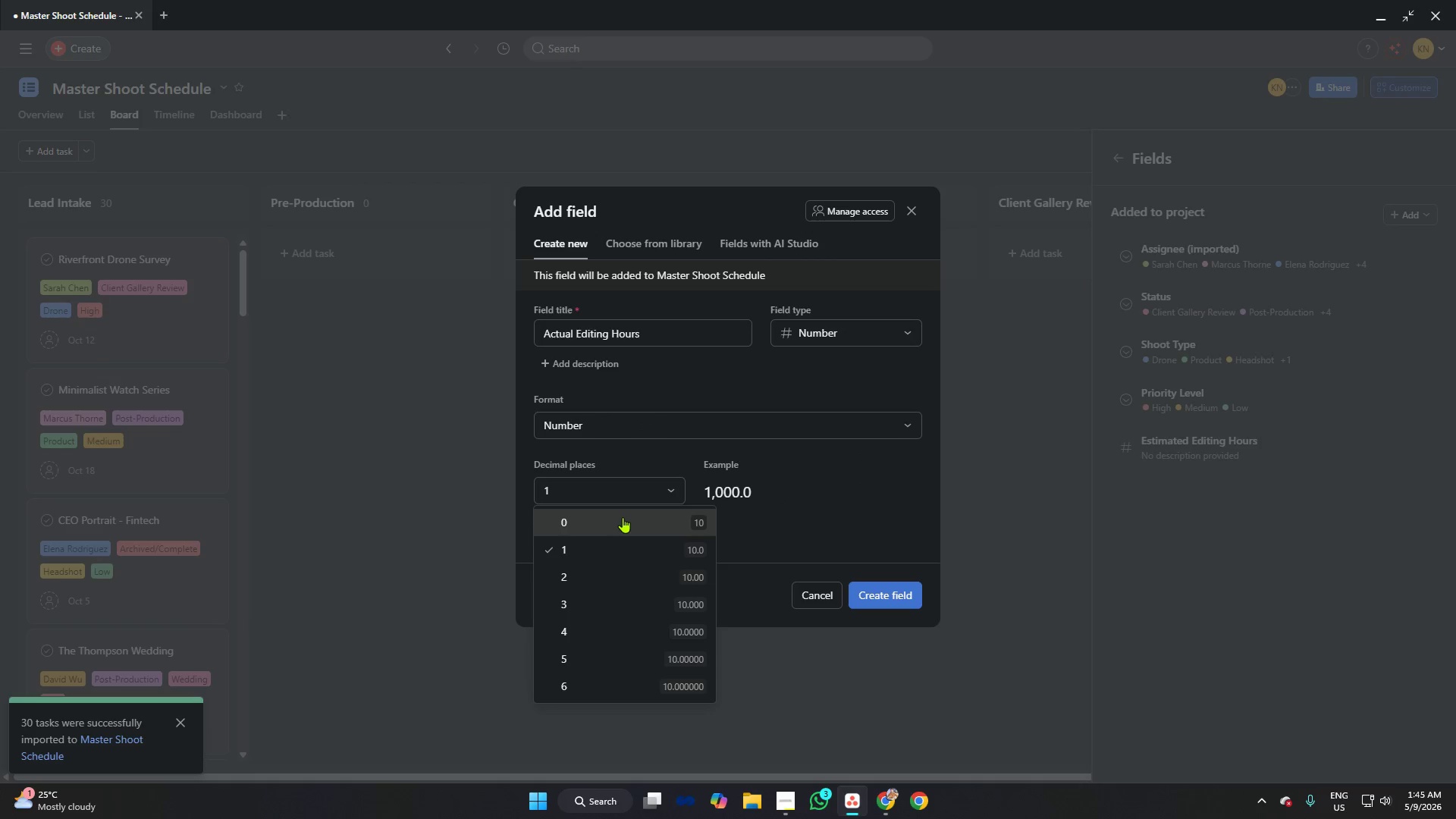 
left_click([623, 517])
 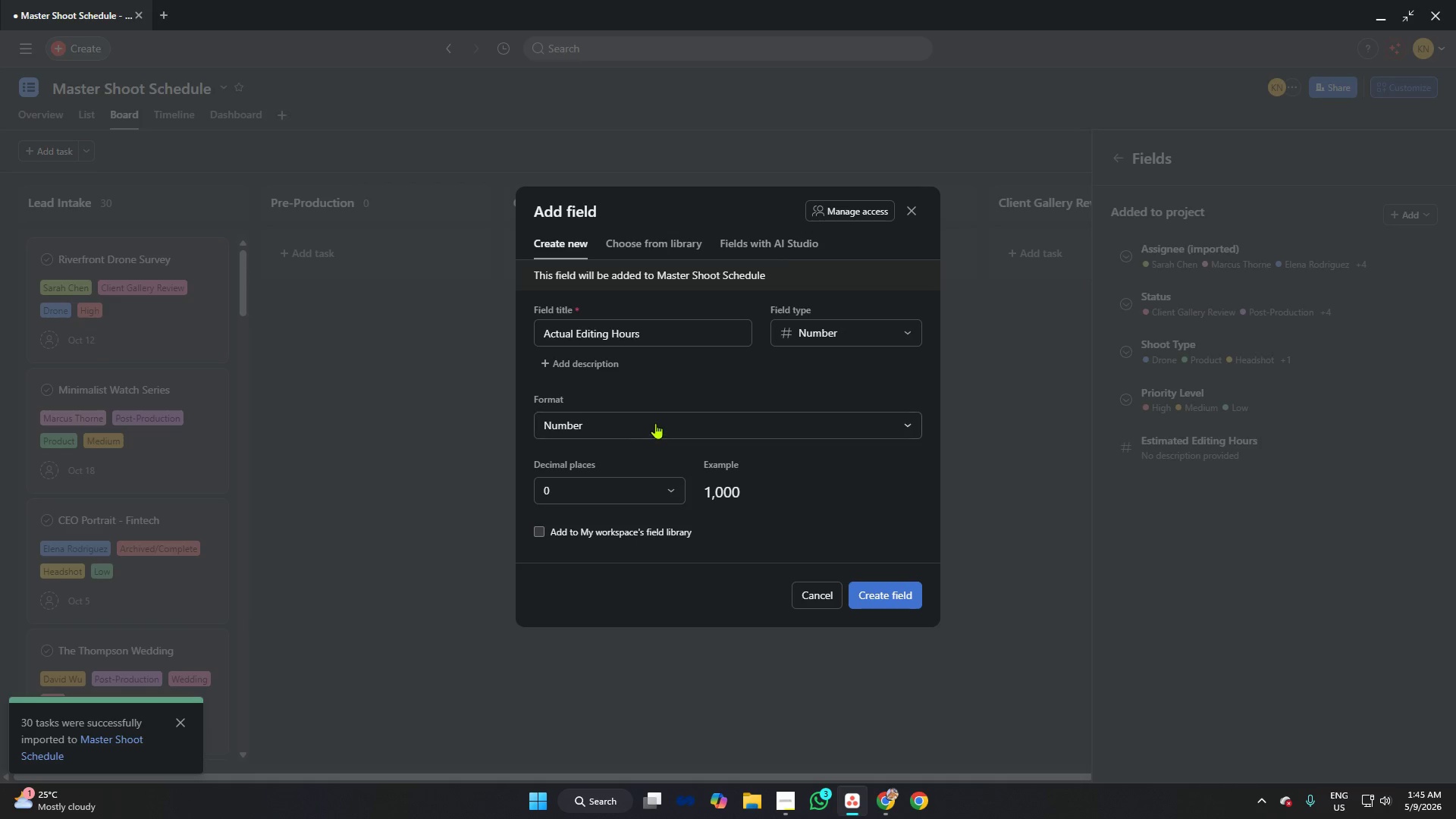 
left_click([657, 418])
 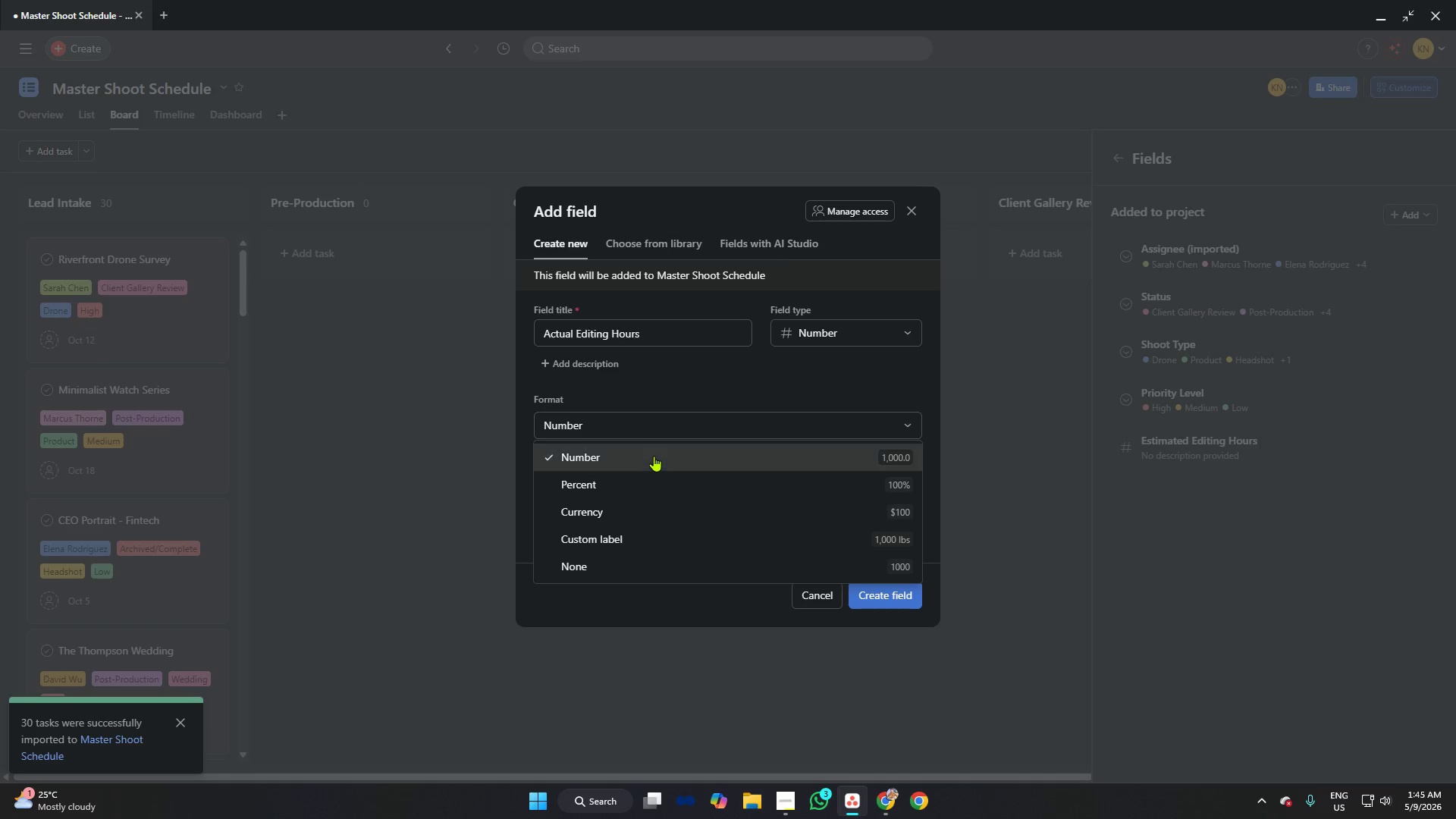 
left_click([653, 457])
 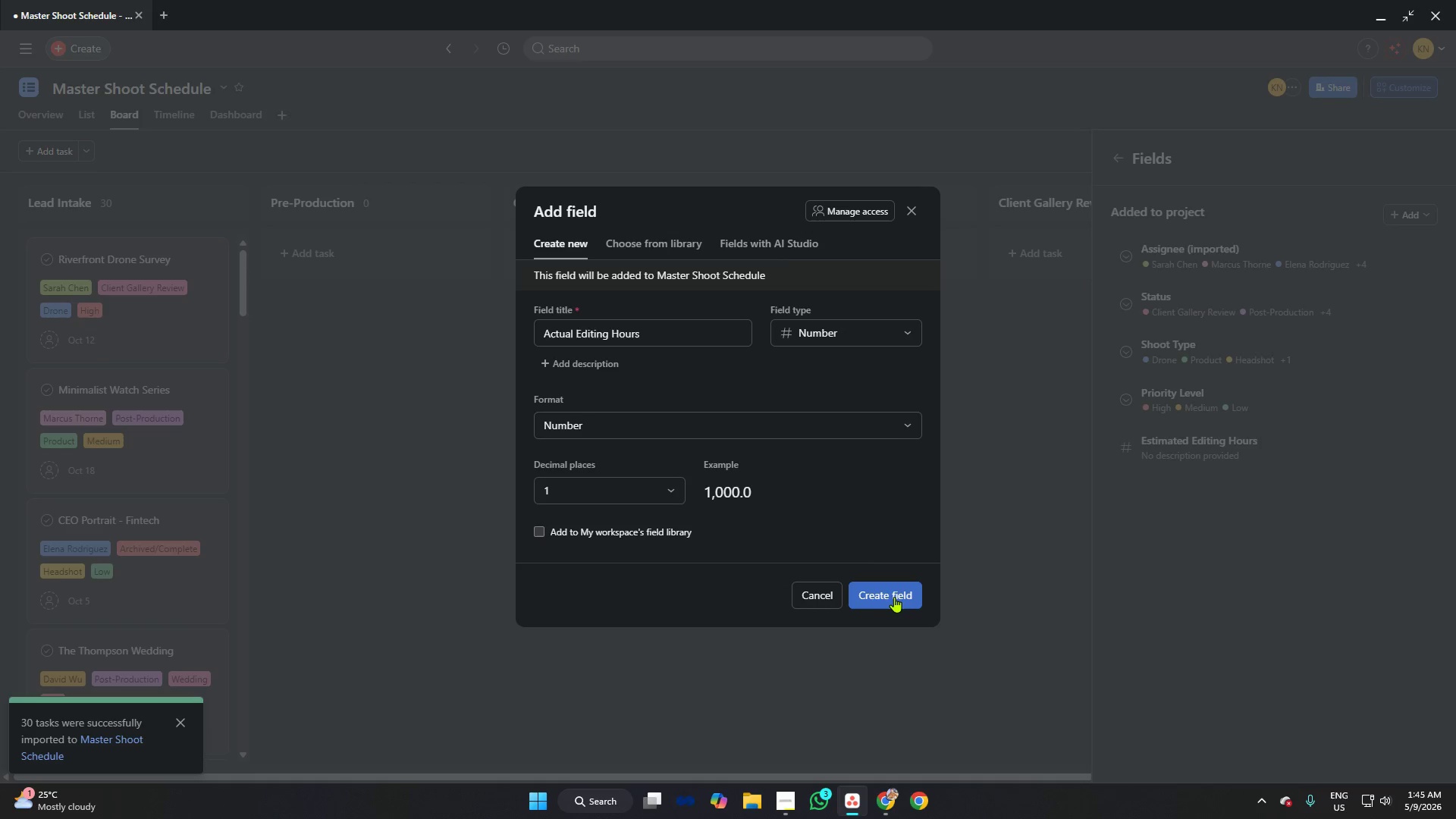 
left_click([896, 598])
 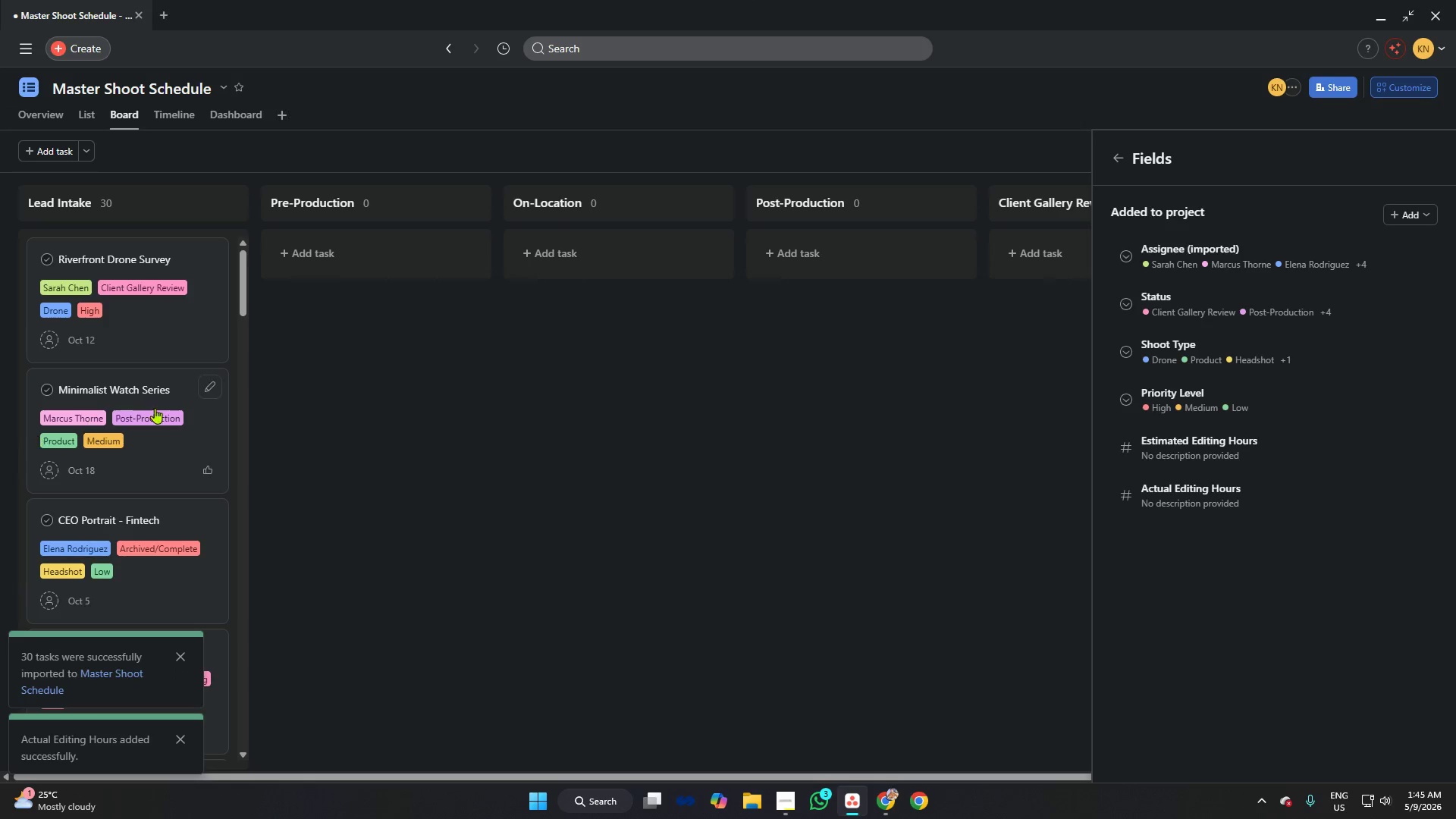 
scroll: coordinate [158, 407], scroll_direction: up, amount: 5.0
 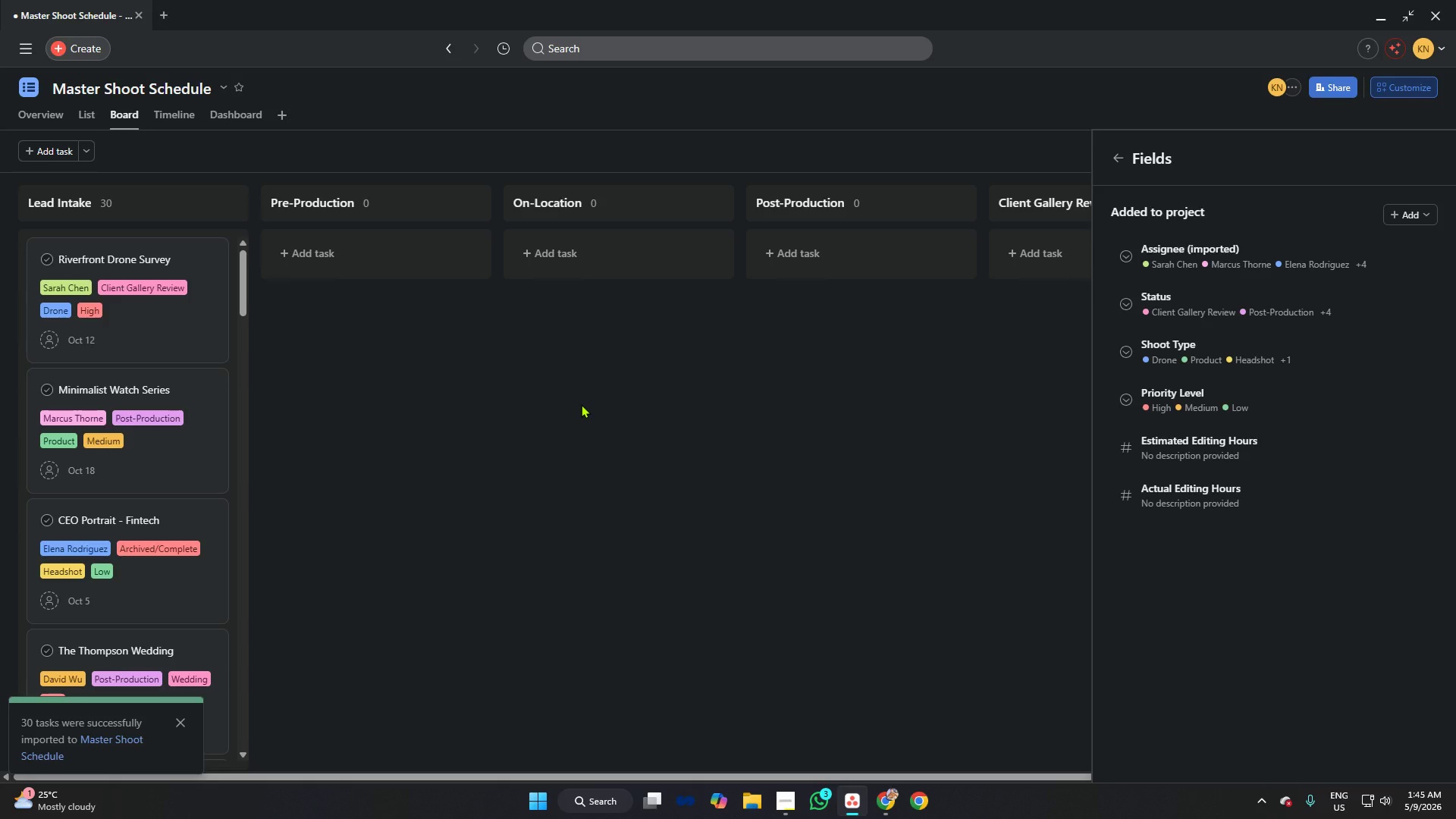 
wait(24.87)
 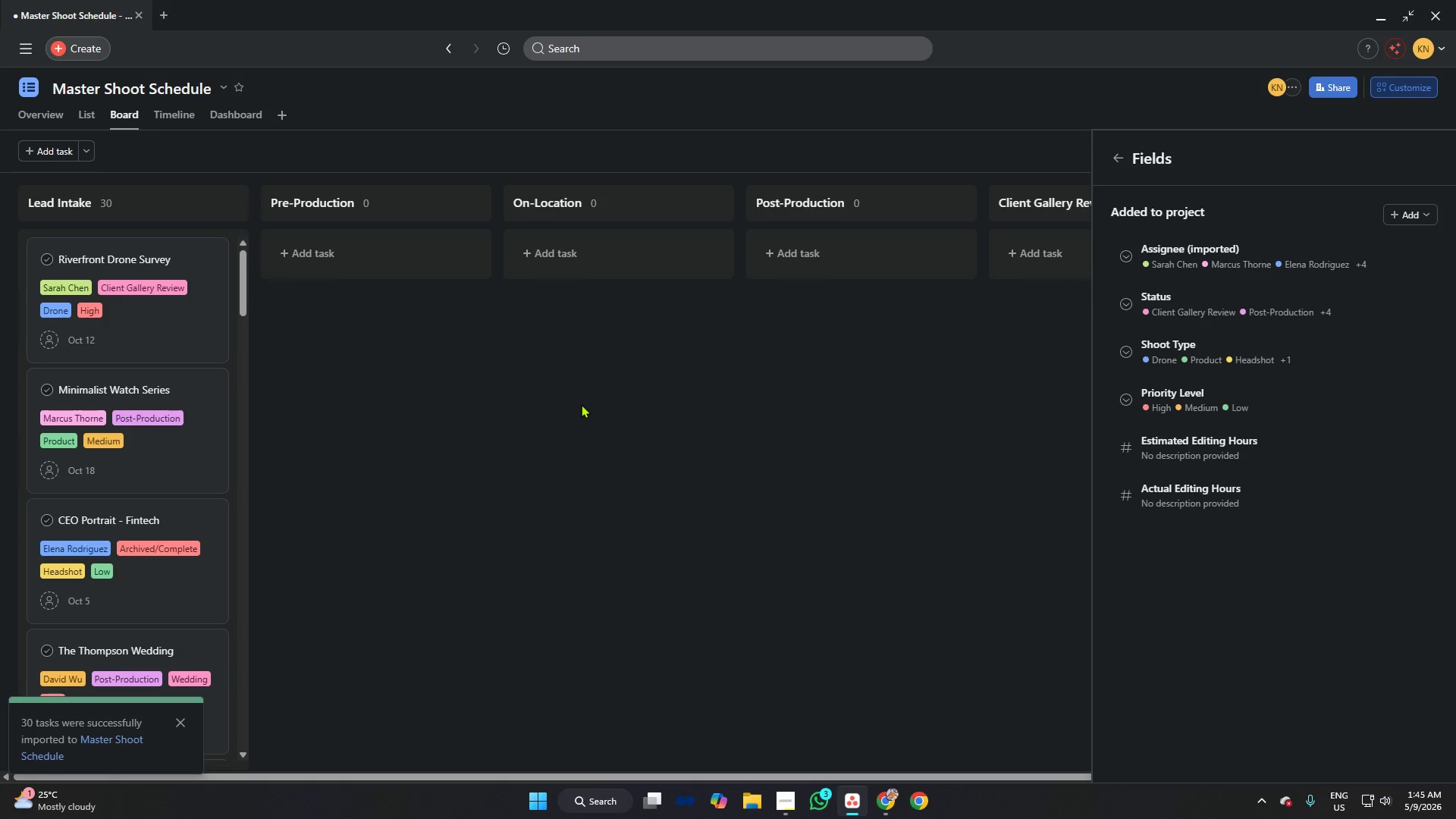 
left_click([788, 792])